 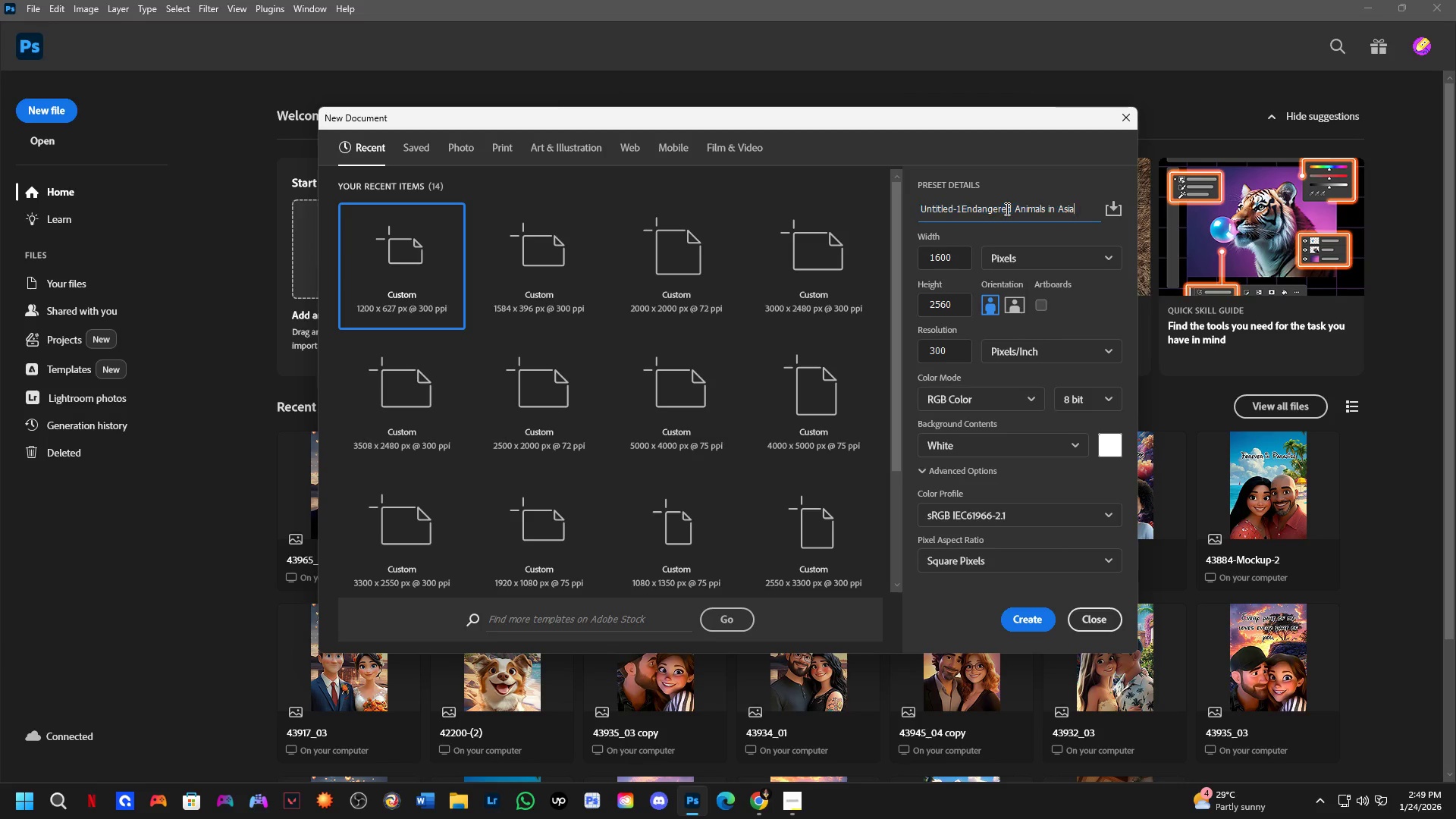 
key(Control+V)
 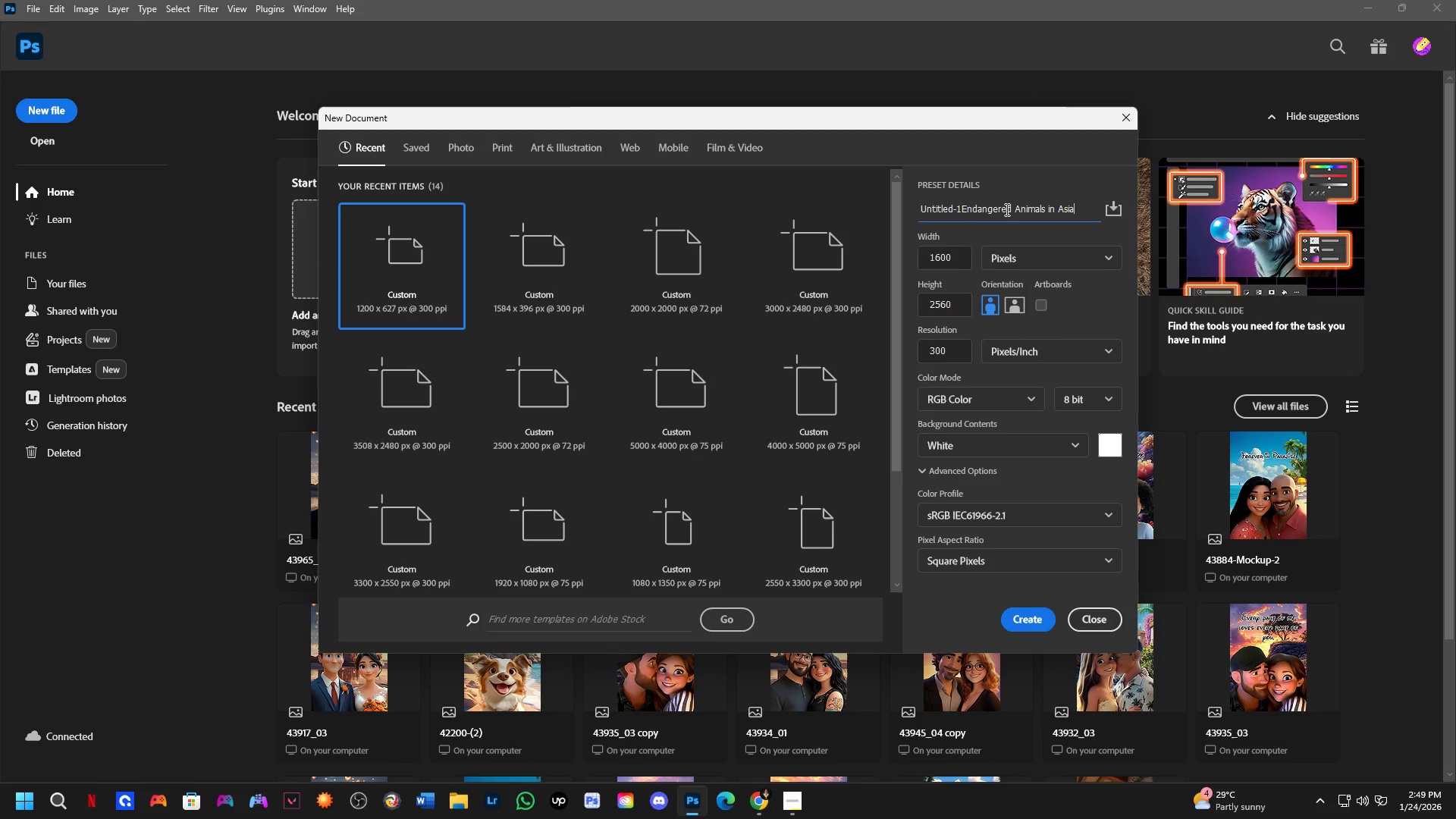 
hold_key(key=ControlLeft, duration=0.48)
 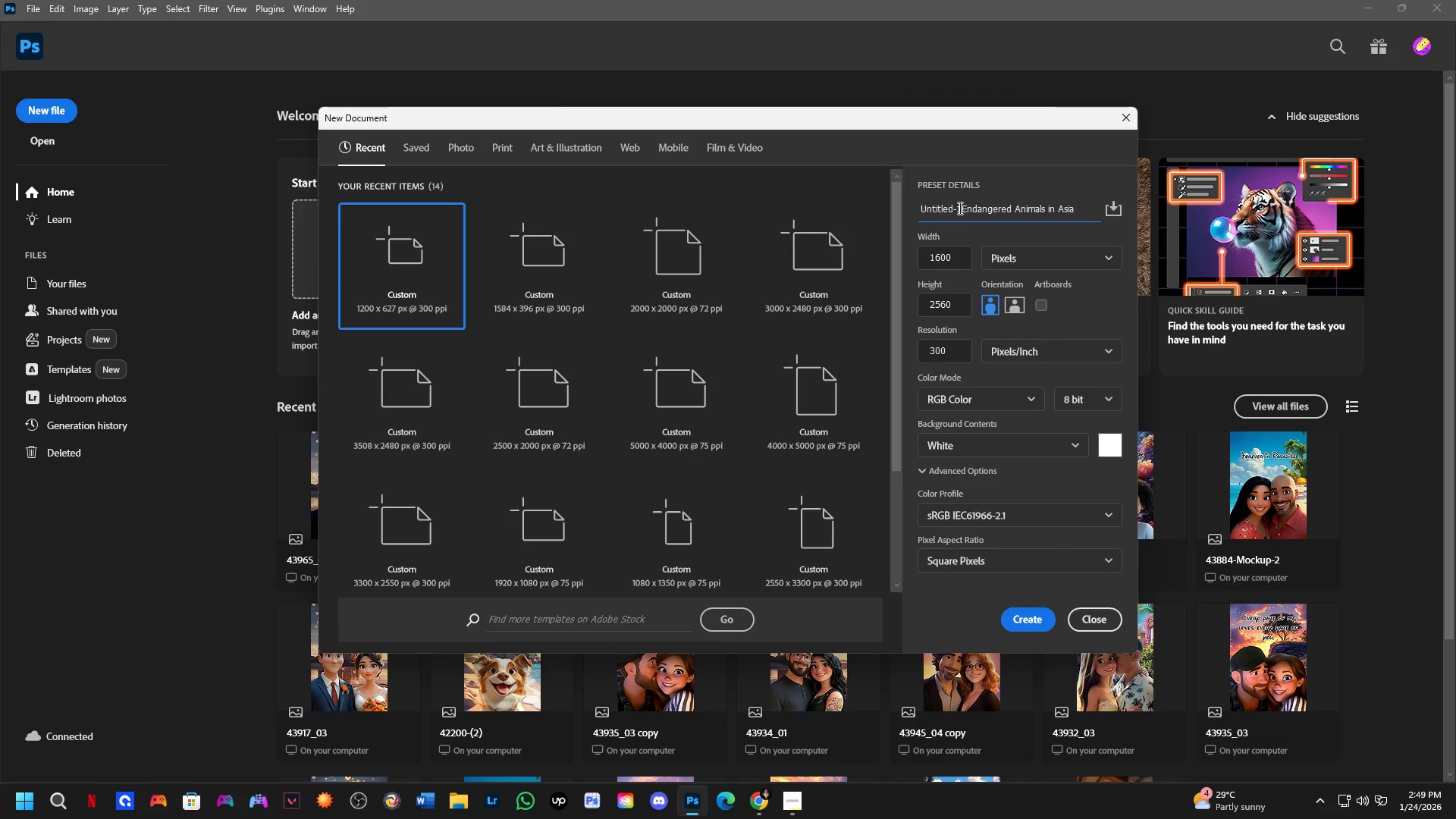 
left_click_drag(start_coordinate=[959, 208], to_coordinate=[908, 213])
 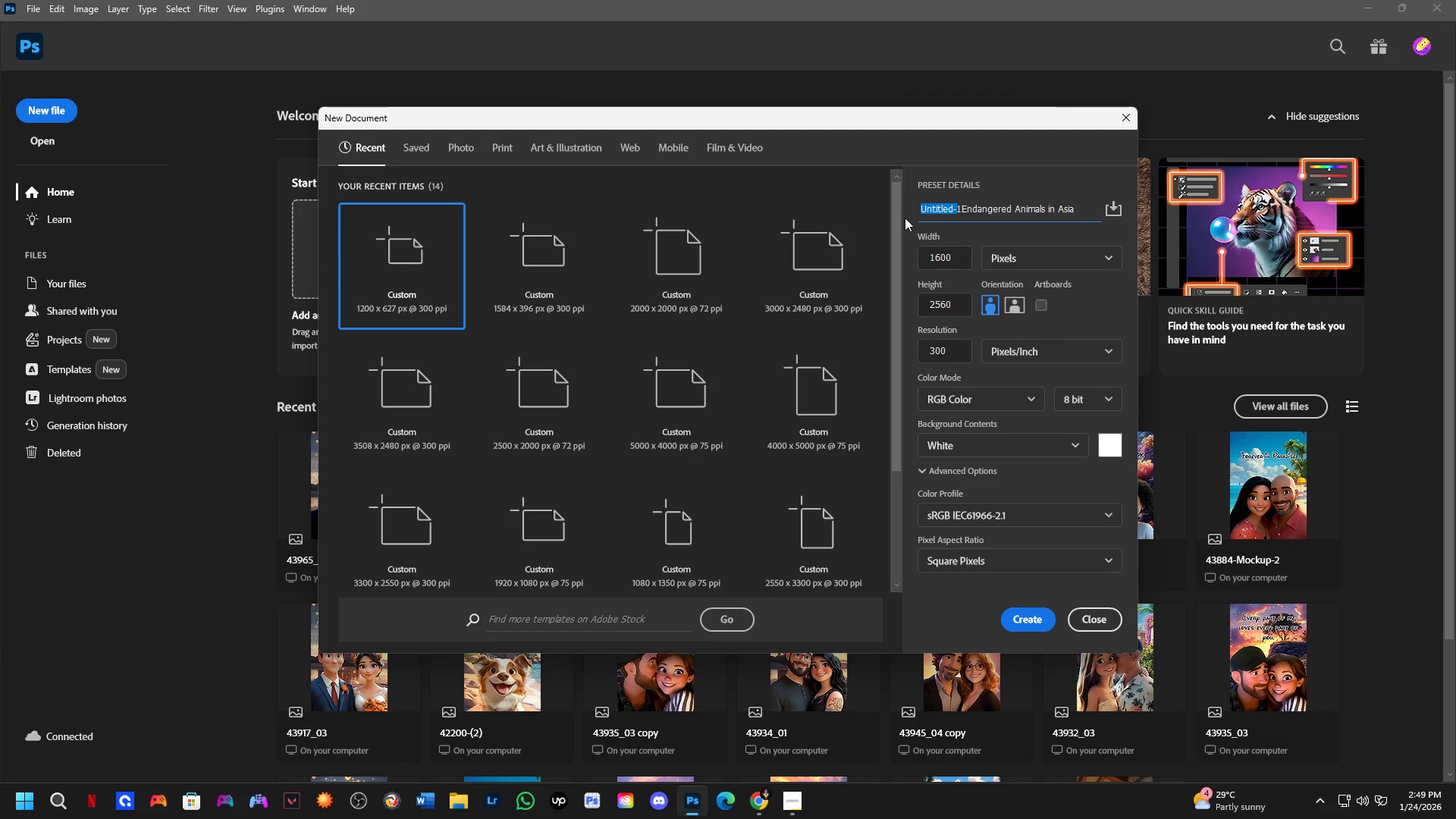 
key(Backspace)
 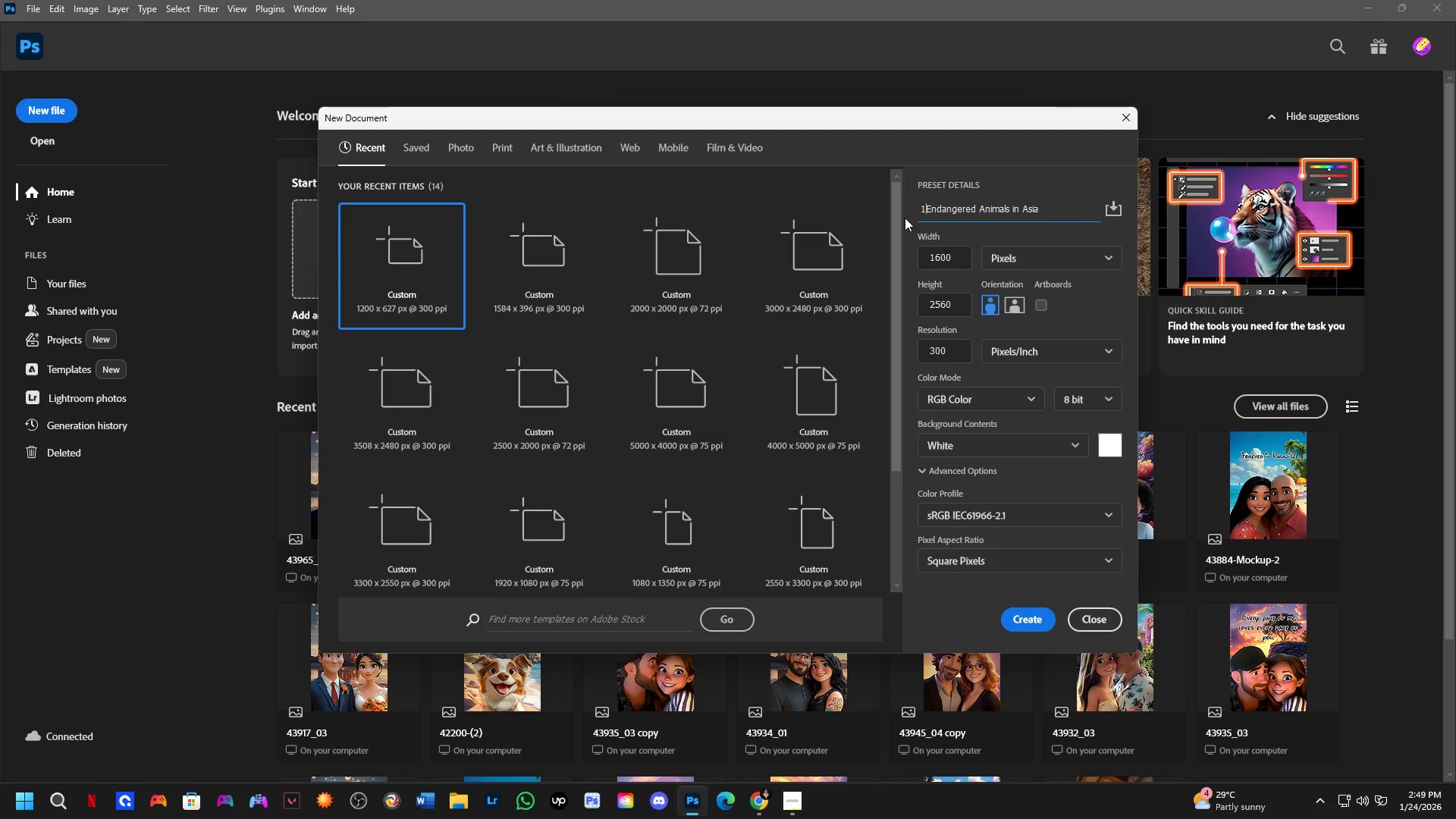 
key(ArrowRight)
 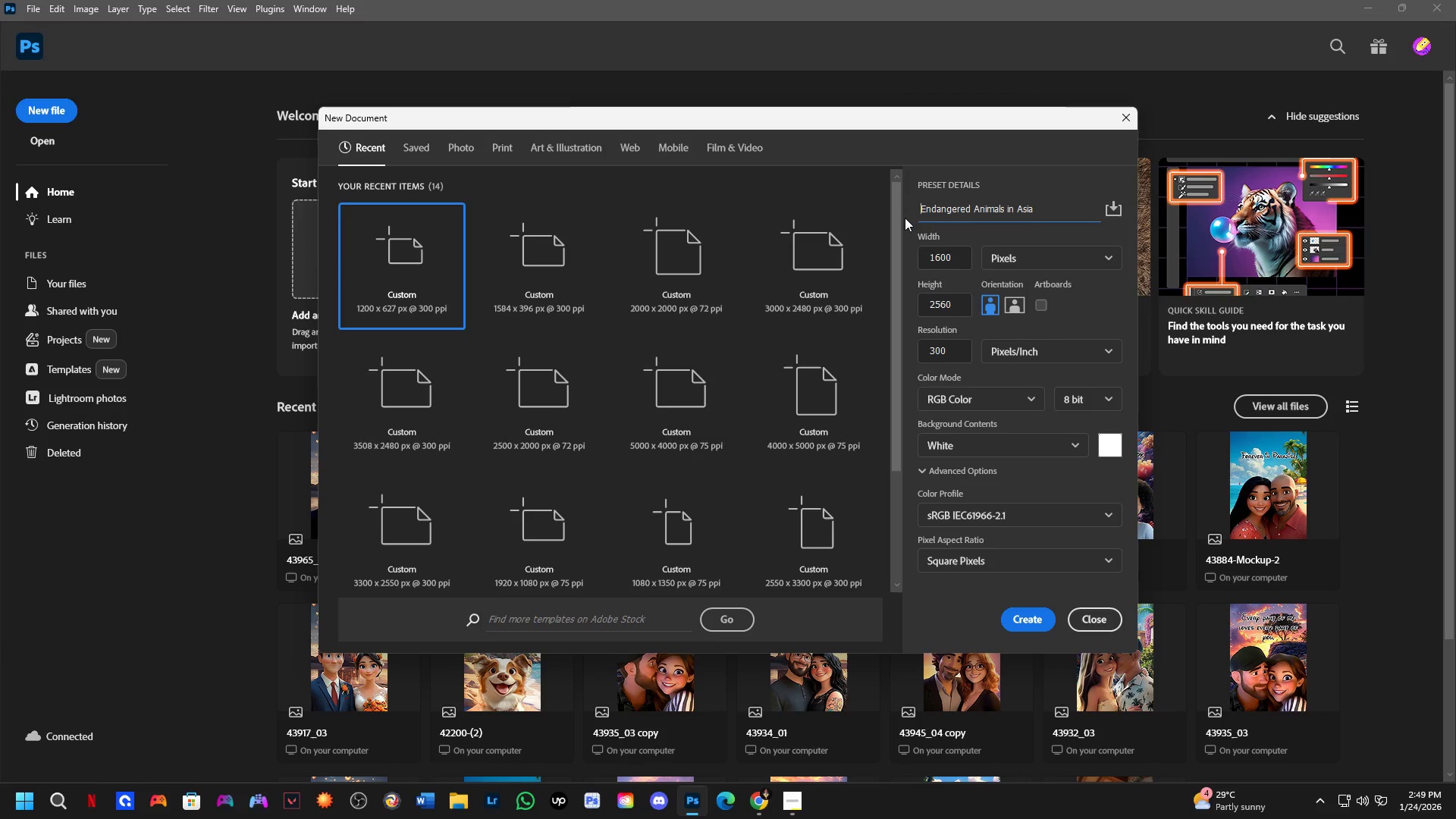 
key(Backspace)
 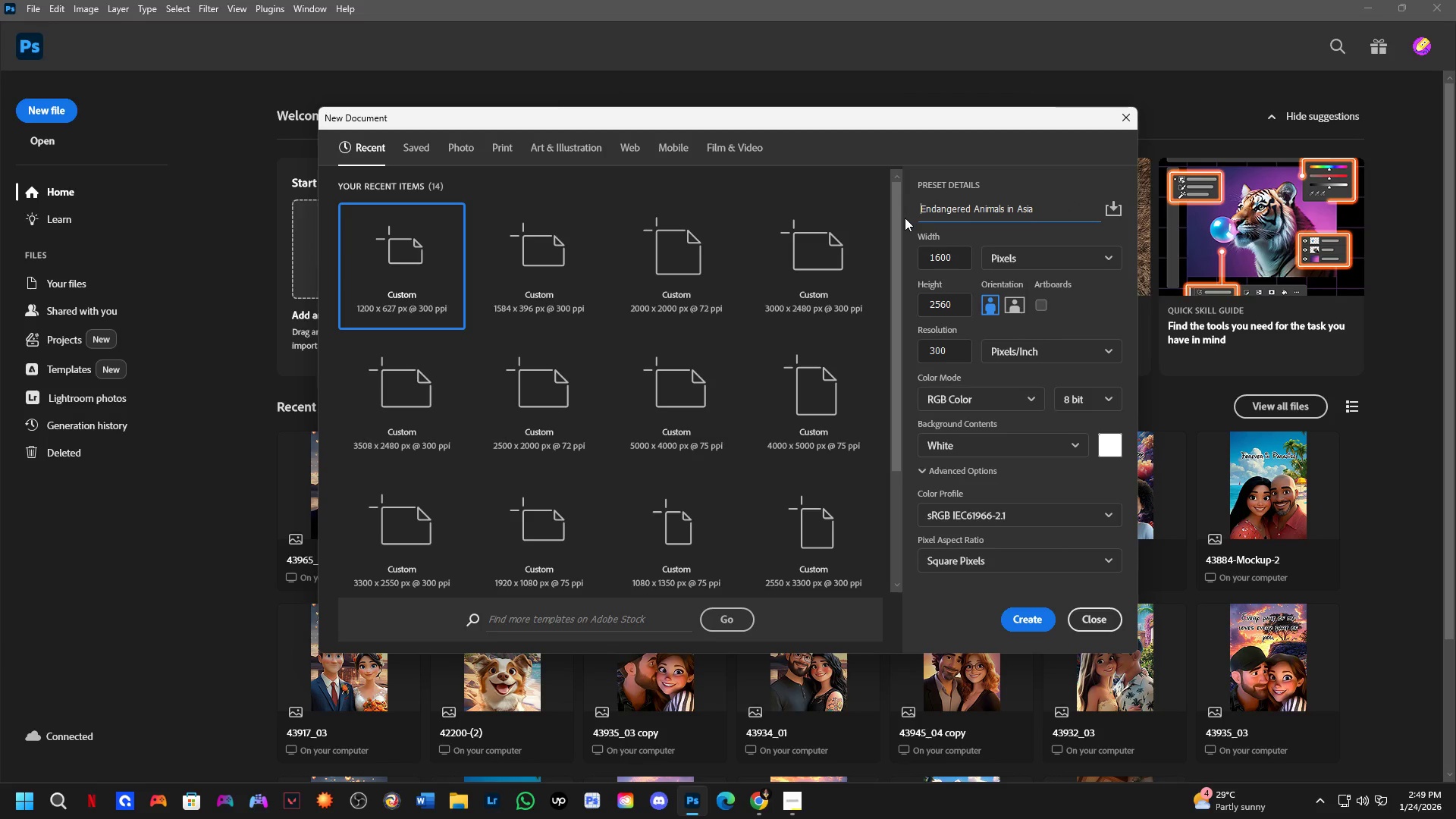 
key(Backspace)
 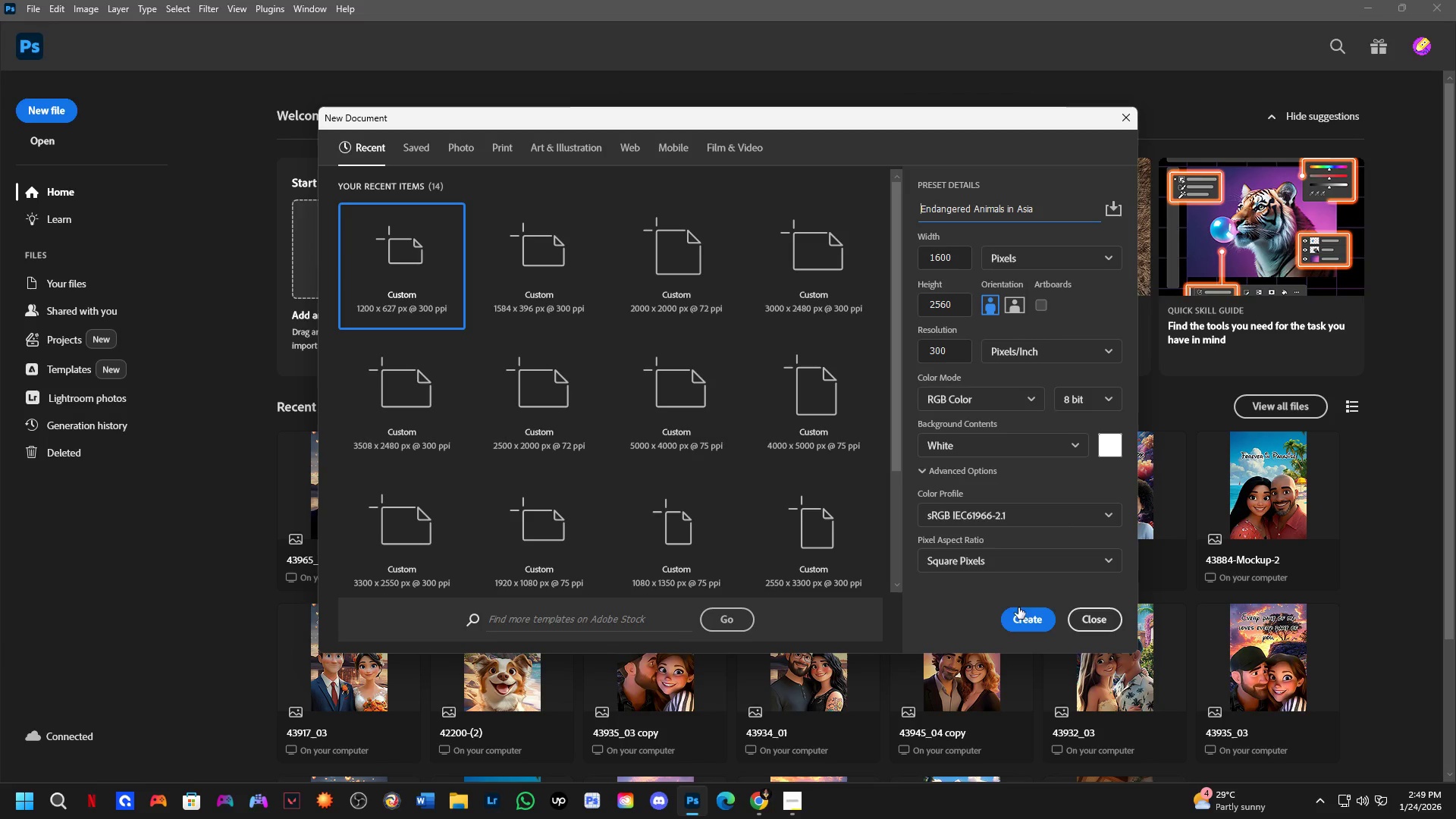 
left_click_drag(start_coordinate=[1022, 617], to_coordinate=[1018, 617])
 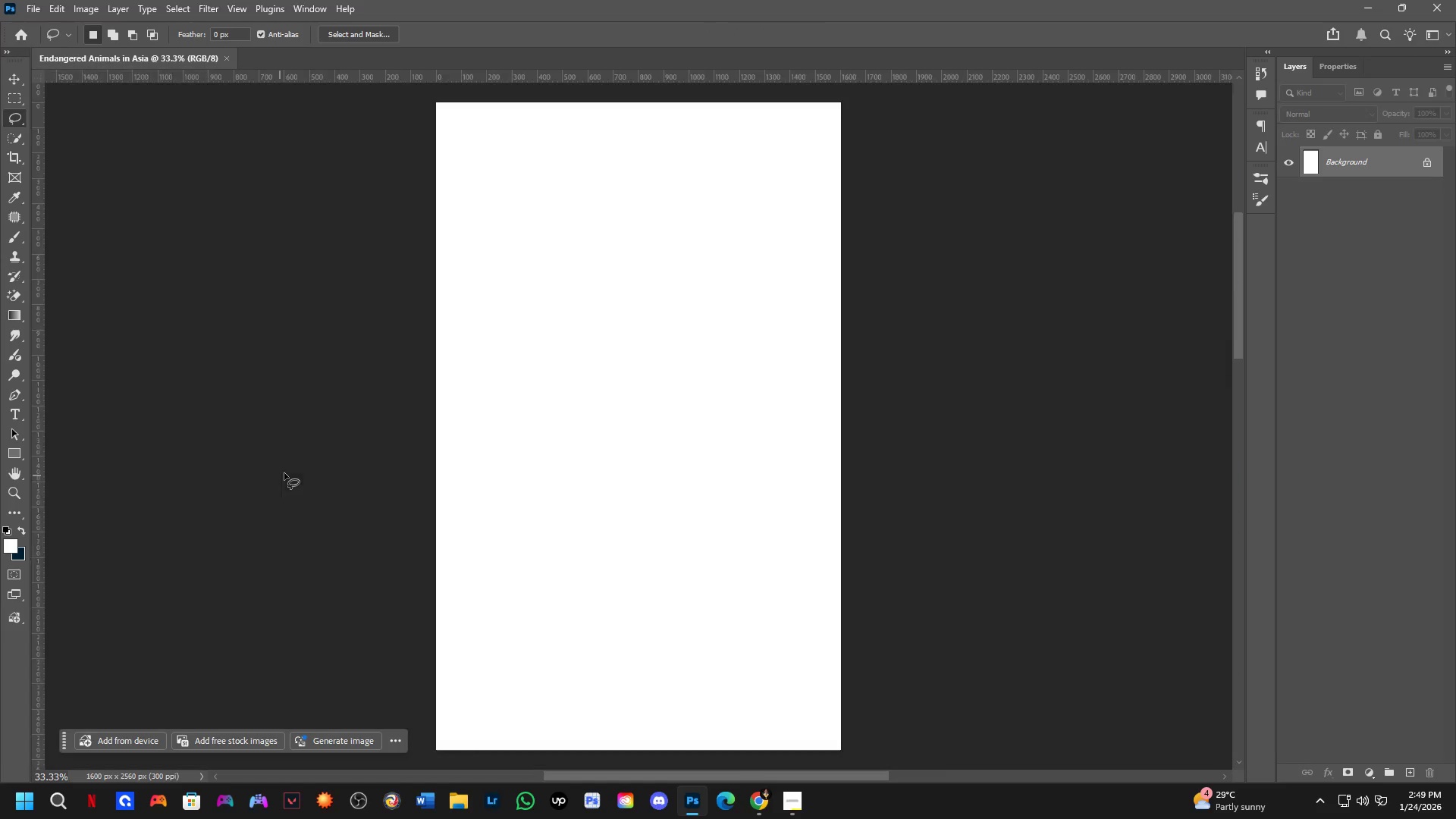 
hold_key(key=Space, duration=0.59)
 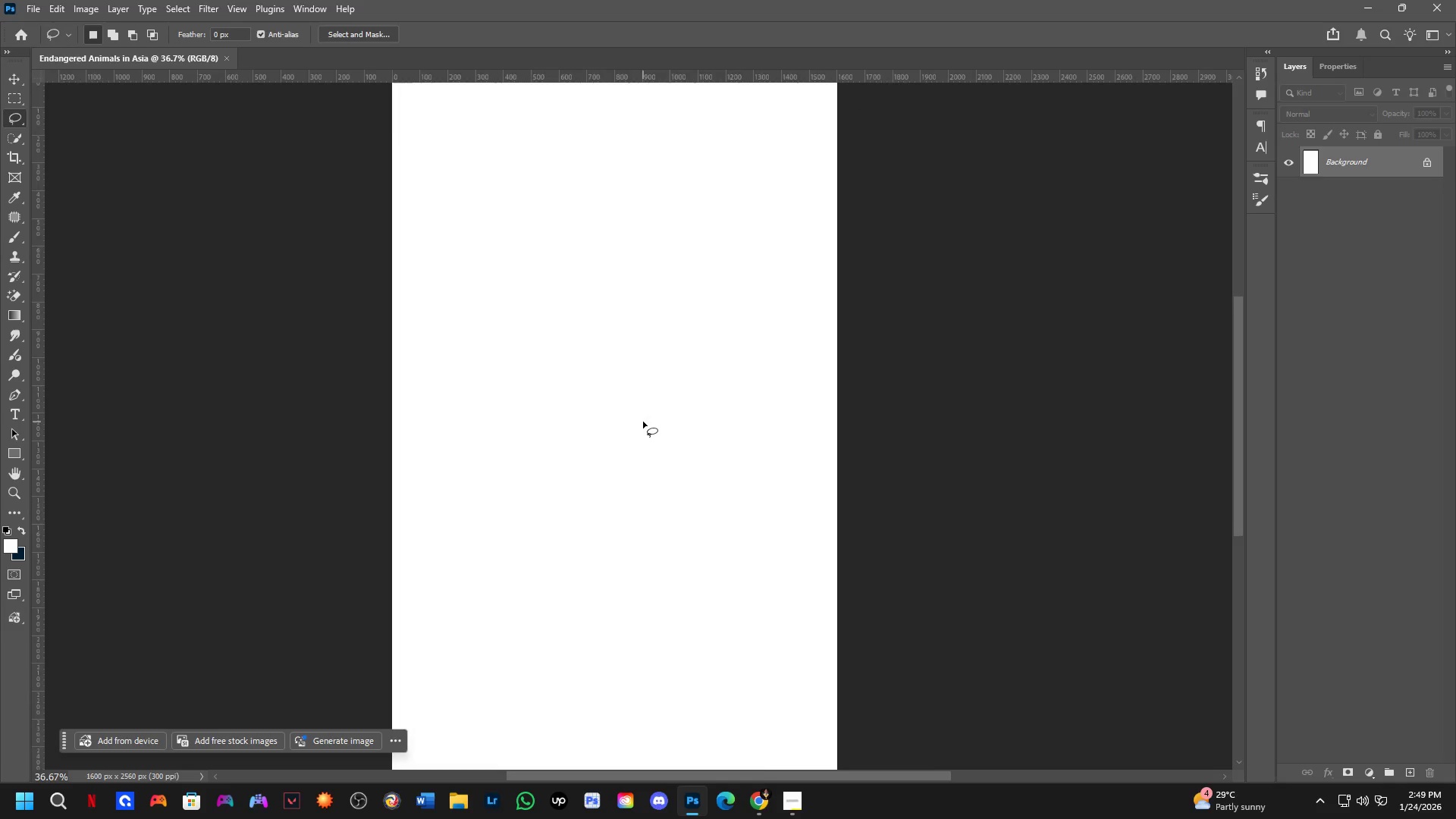 
left_click_drag(start_coordinate=[650, 413], to_coordinate=[643, 421])
 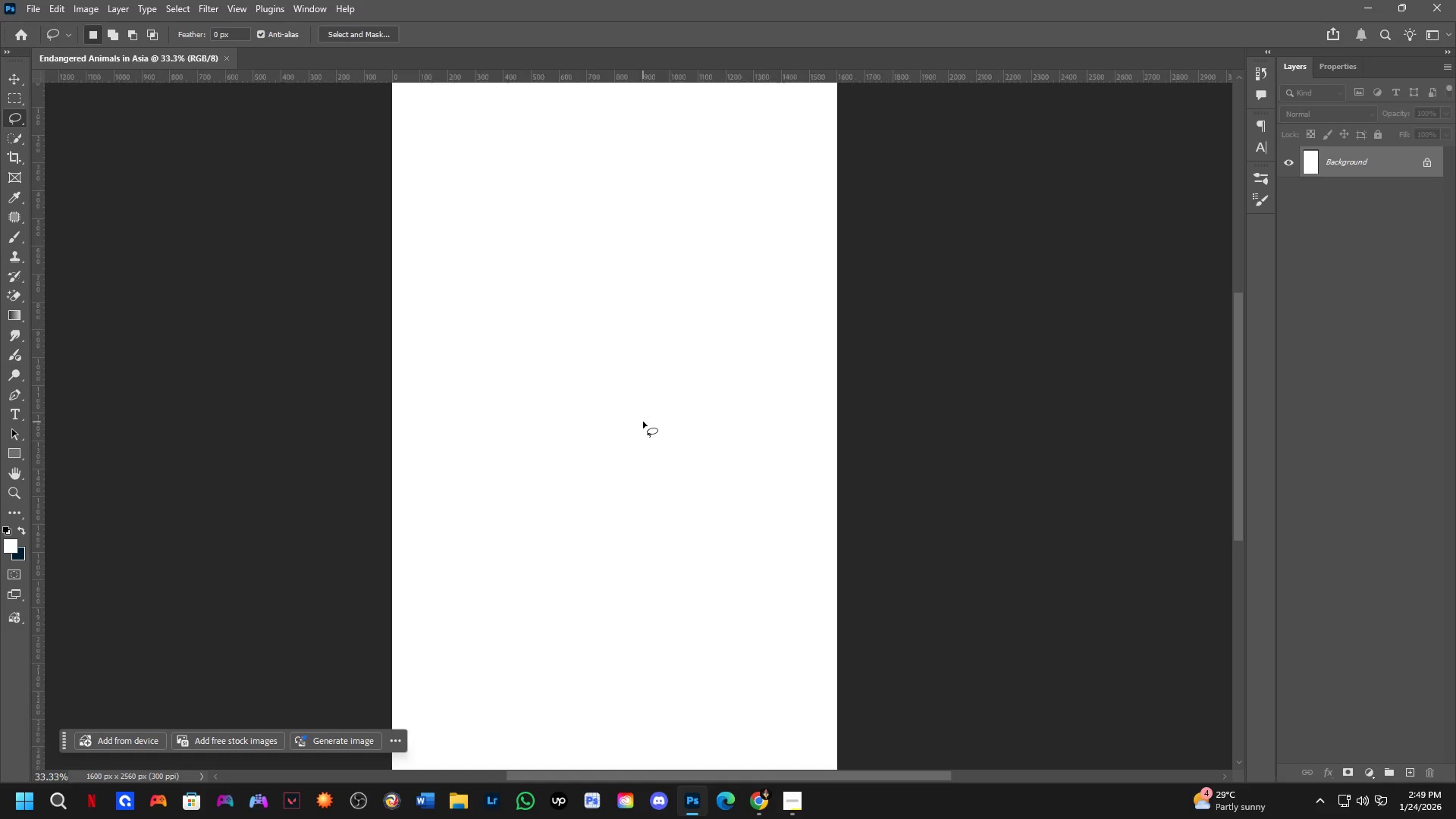 
scroll: coordinate [507, 419], scroll_direction: down, amount: 1.0
 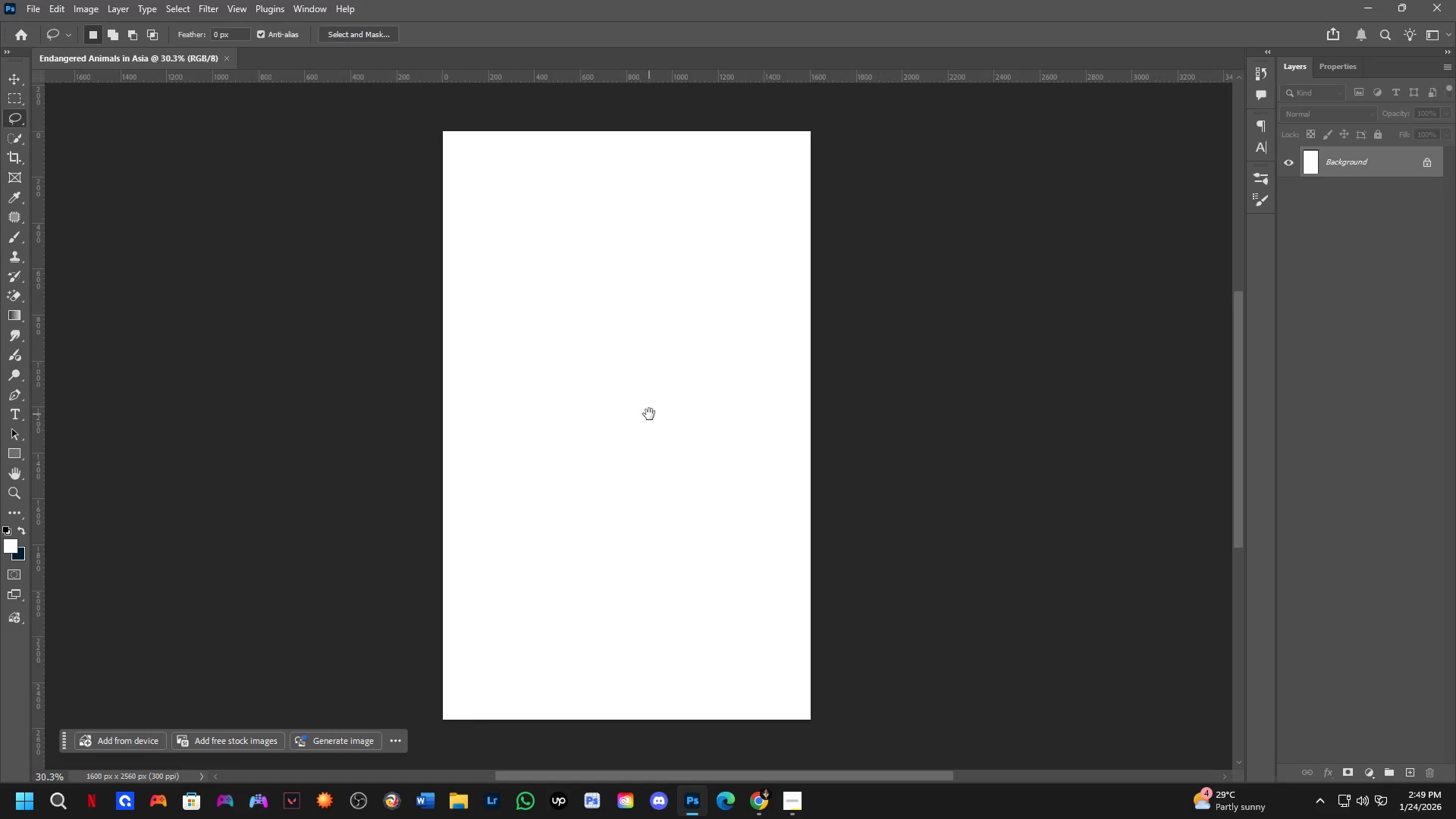 
key(Alt+Tab)
 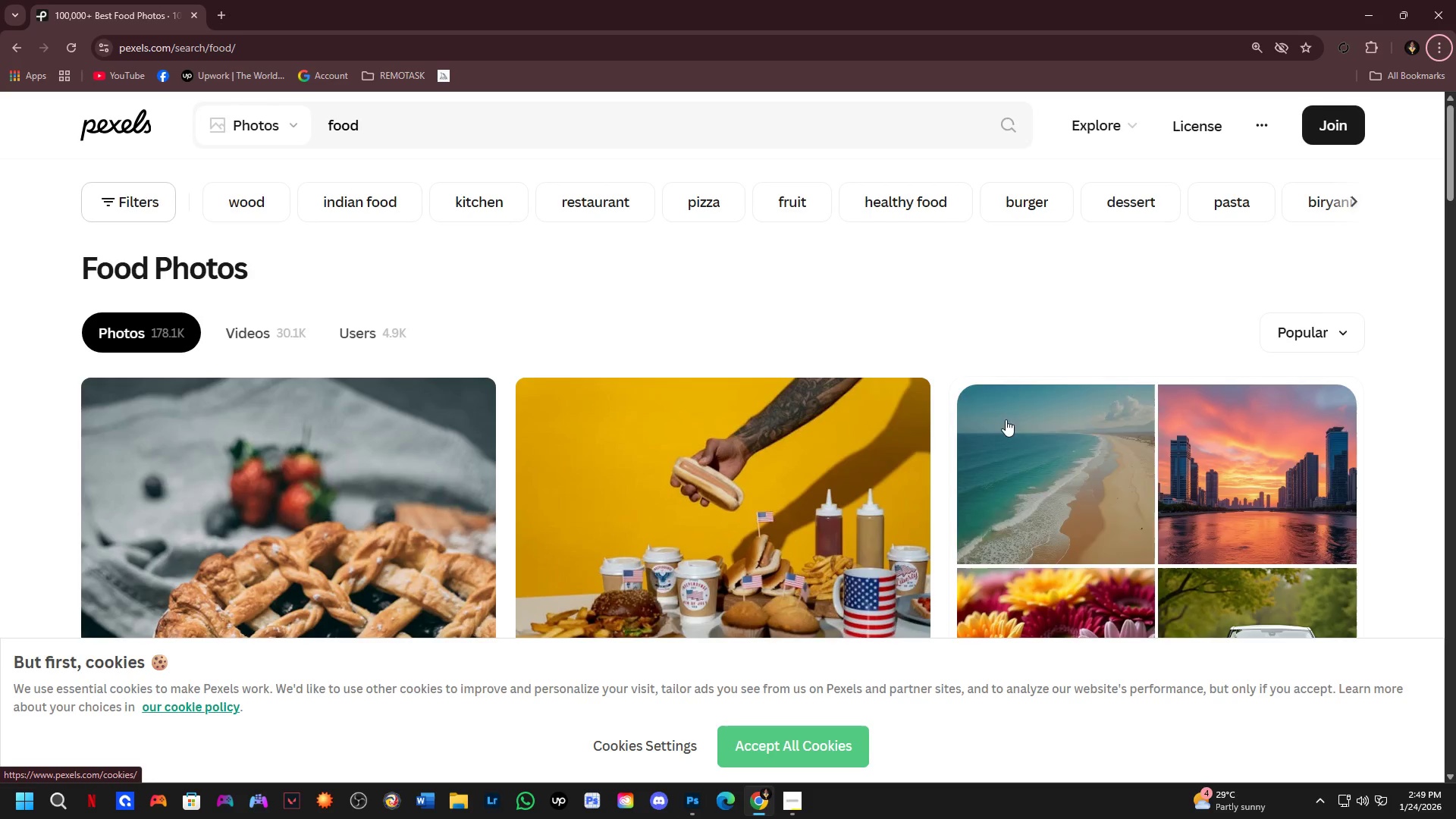 
scroll: coordinate [643, 422], scroll_direction: none, amount: 0.0
 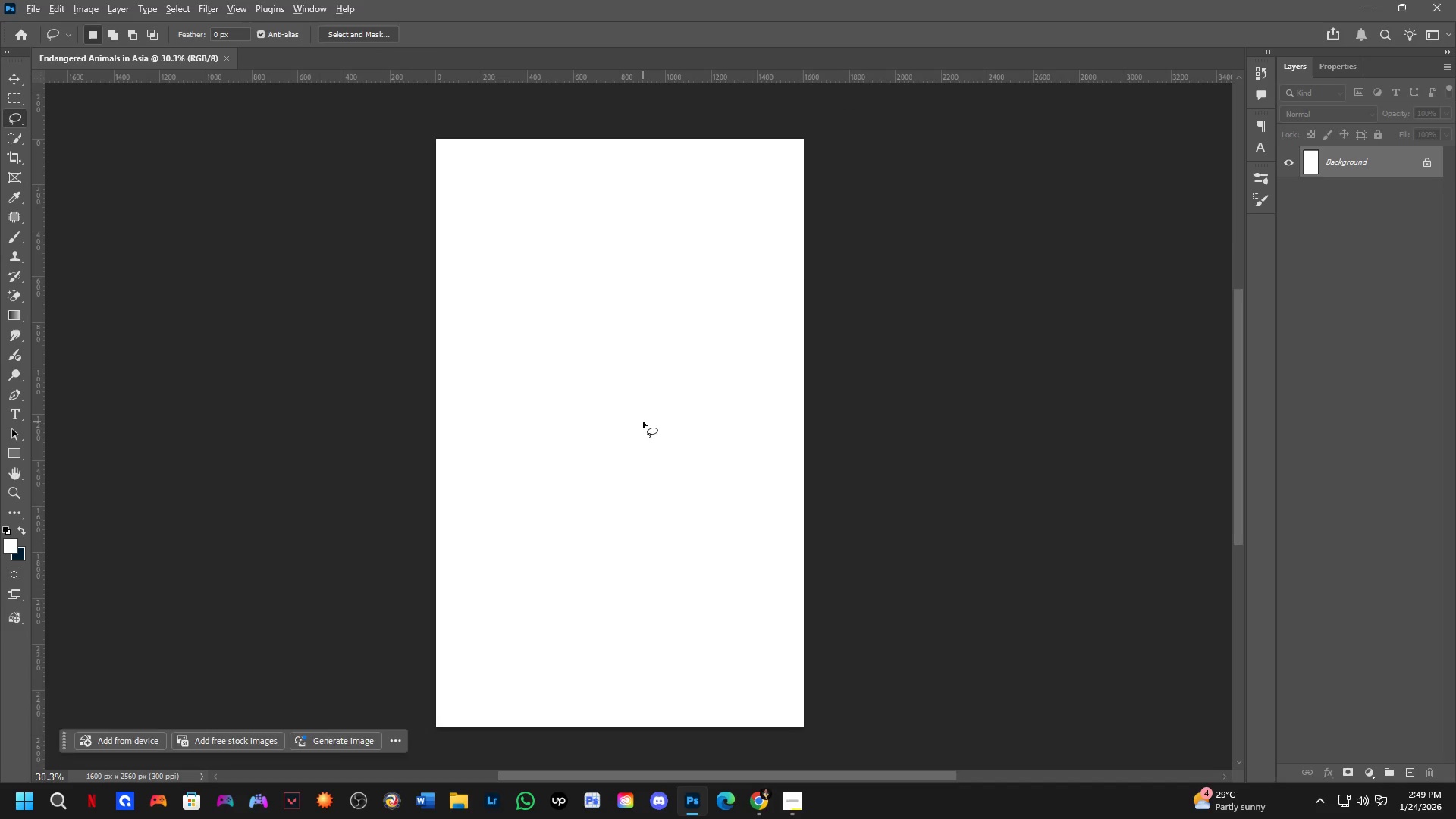 
left_click_drag(start_coordinate=[457, 136], to_coordinate=[331, 128])
 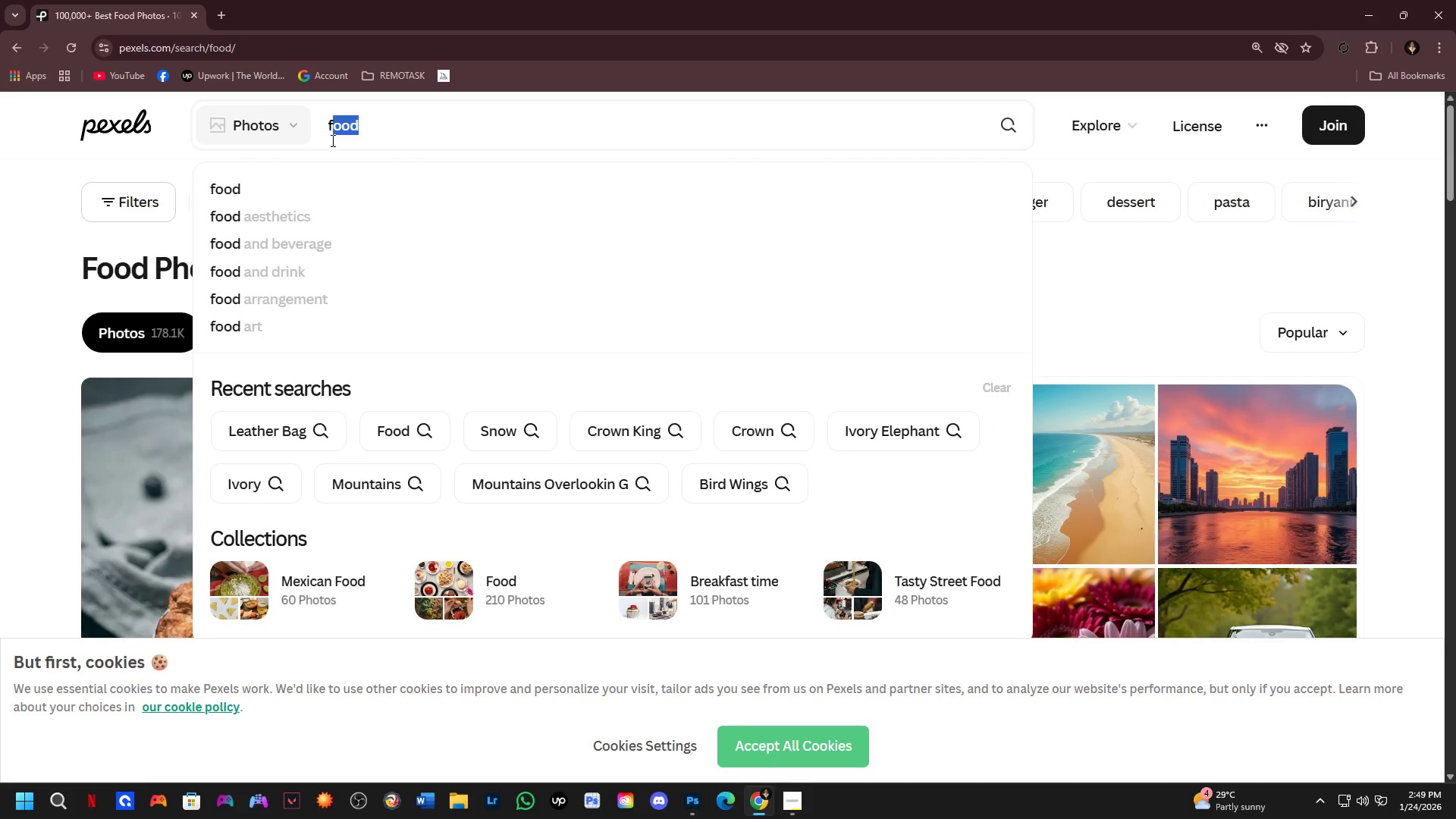 
key(Backspace)
 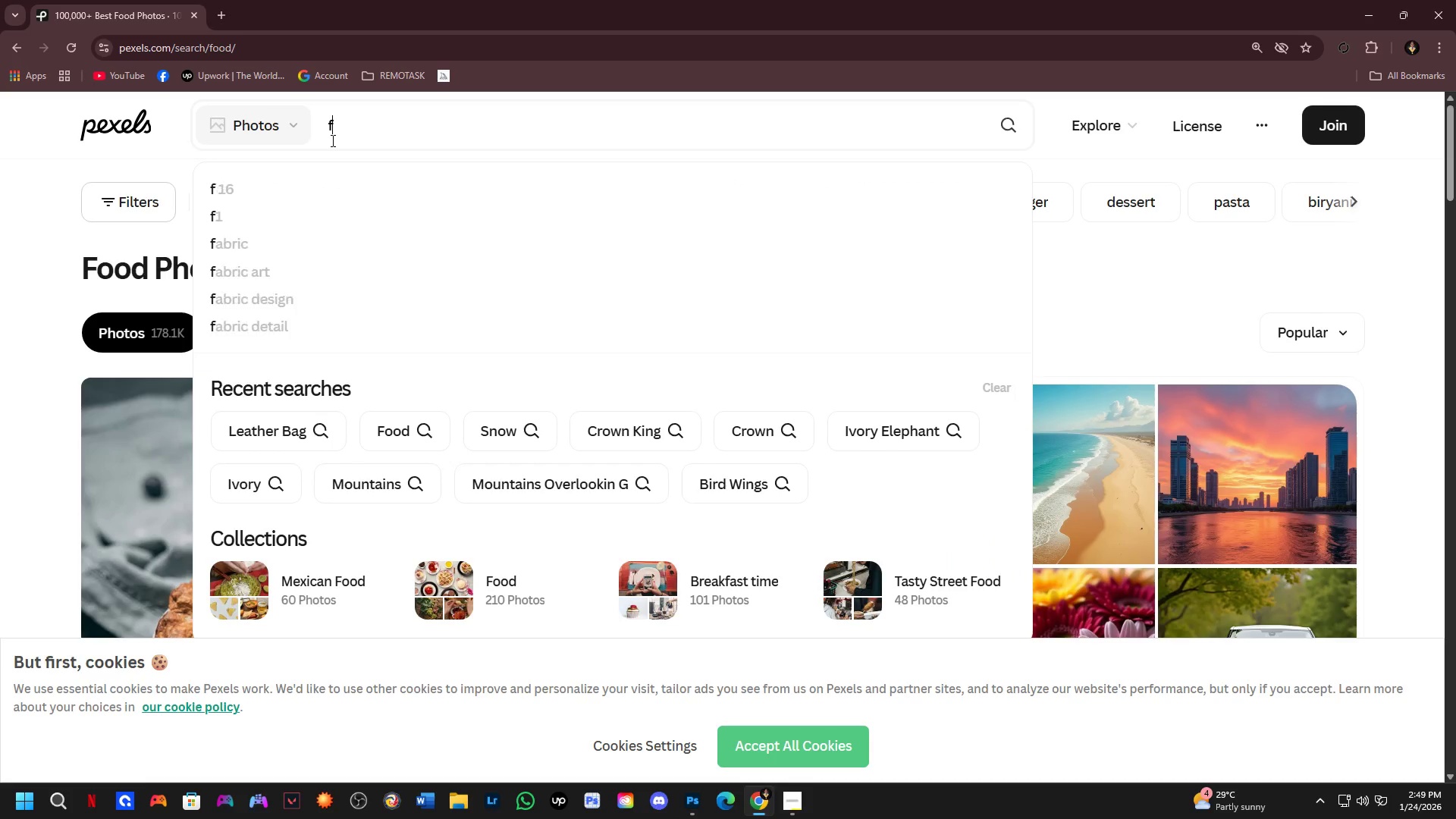 
key(Alt+Tab)
 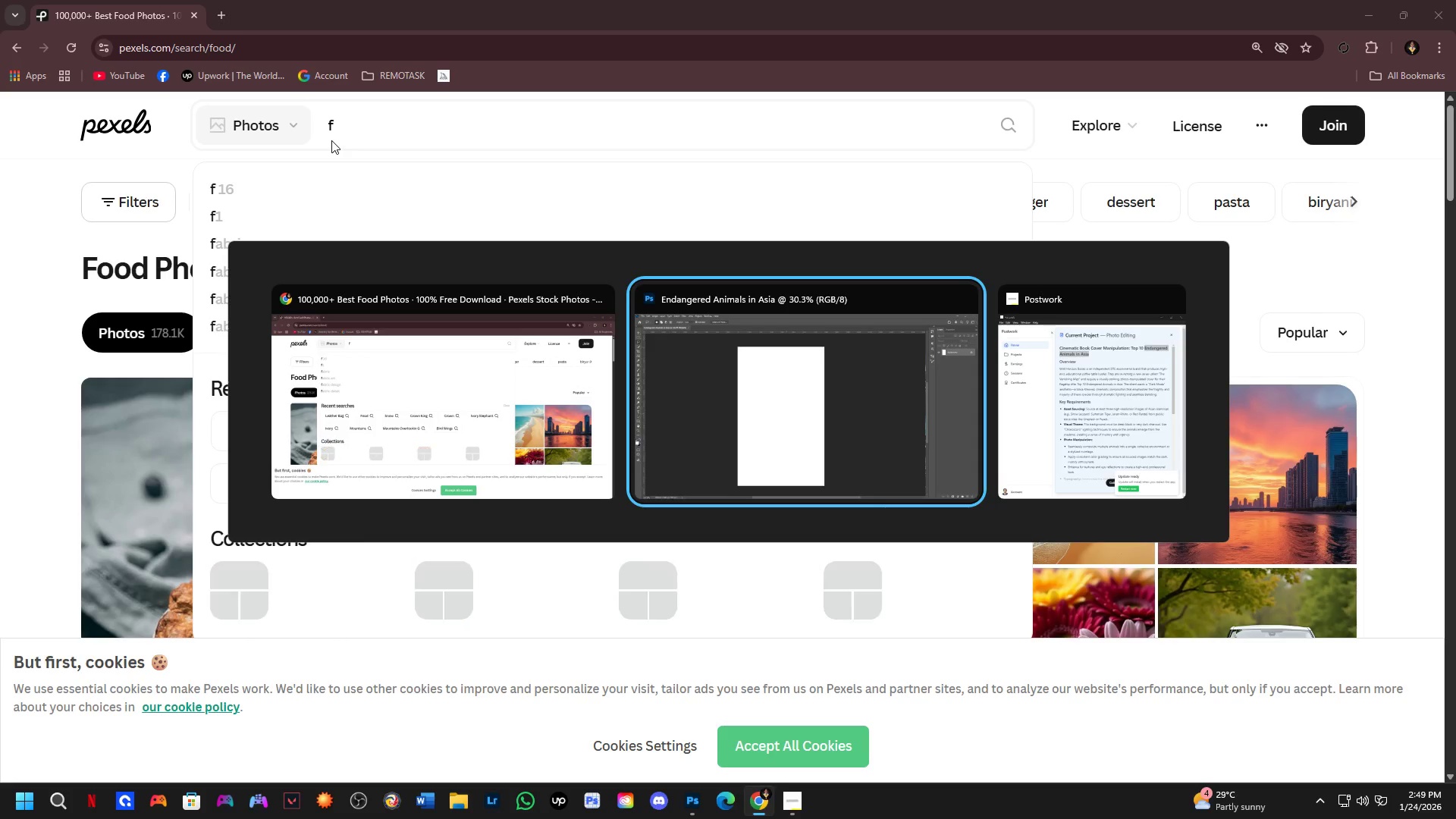 
key(Alt+Tab)